 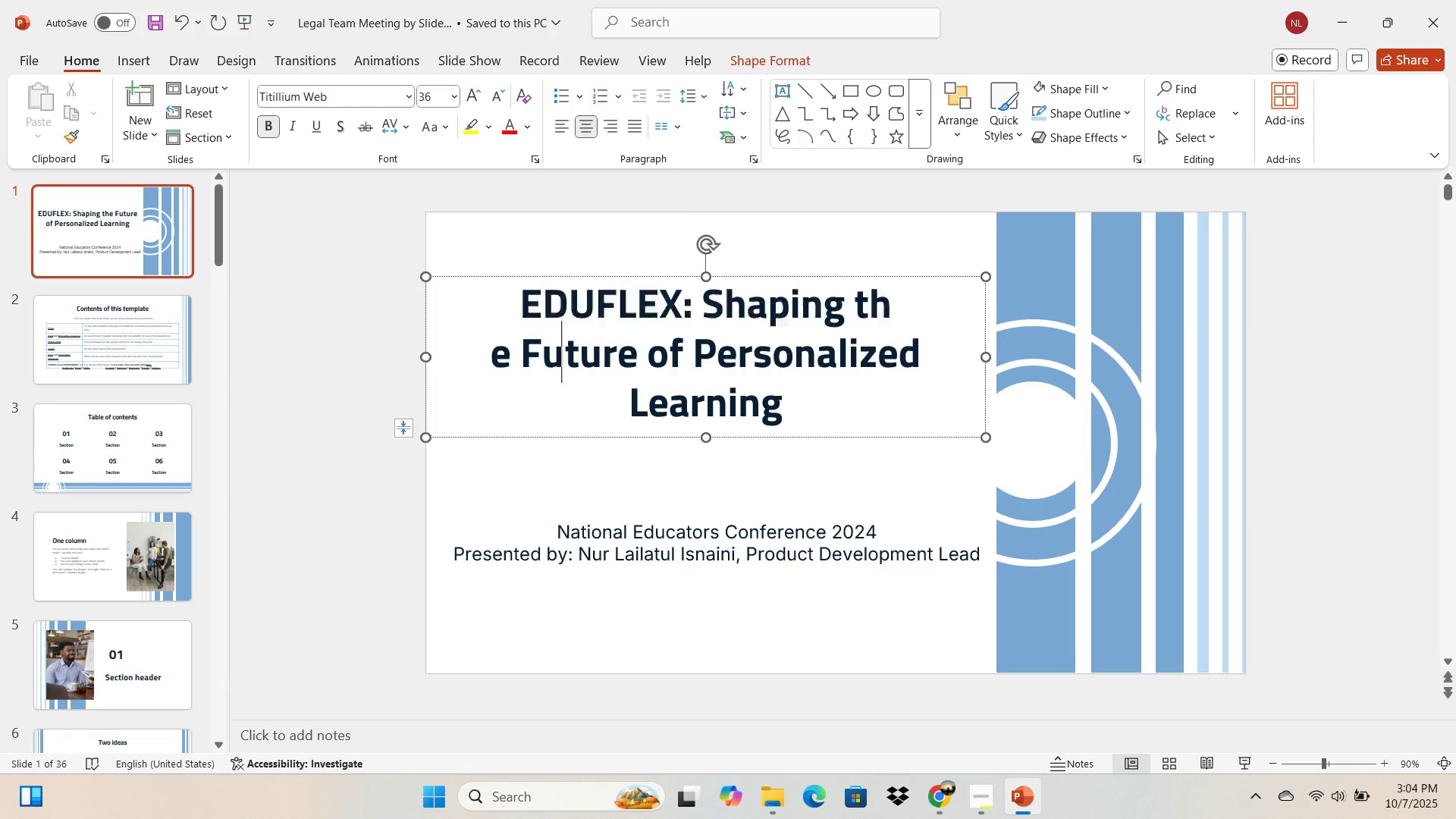 
key(NumpadEnter)
 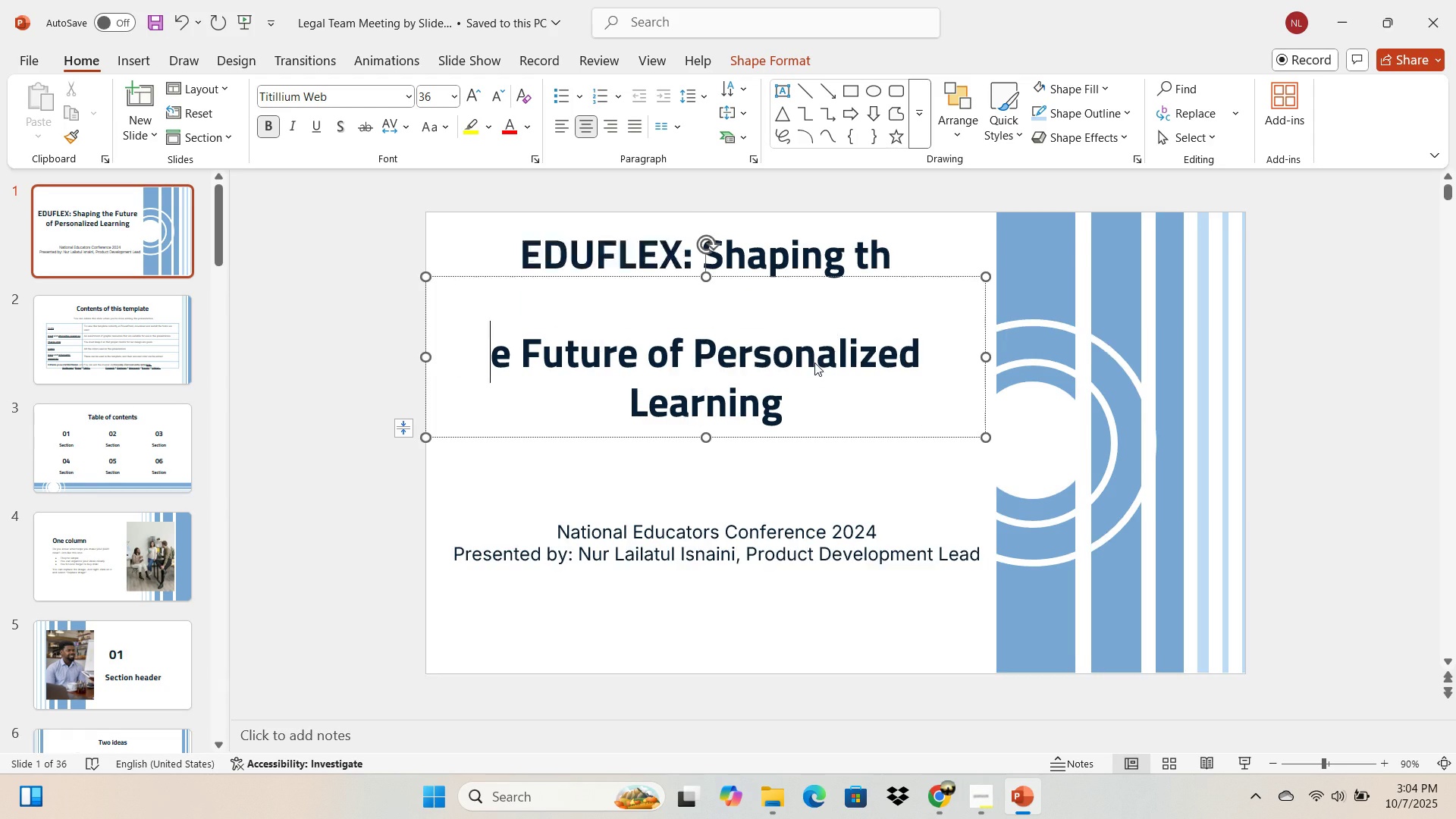 
key(NumpadEnter)
 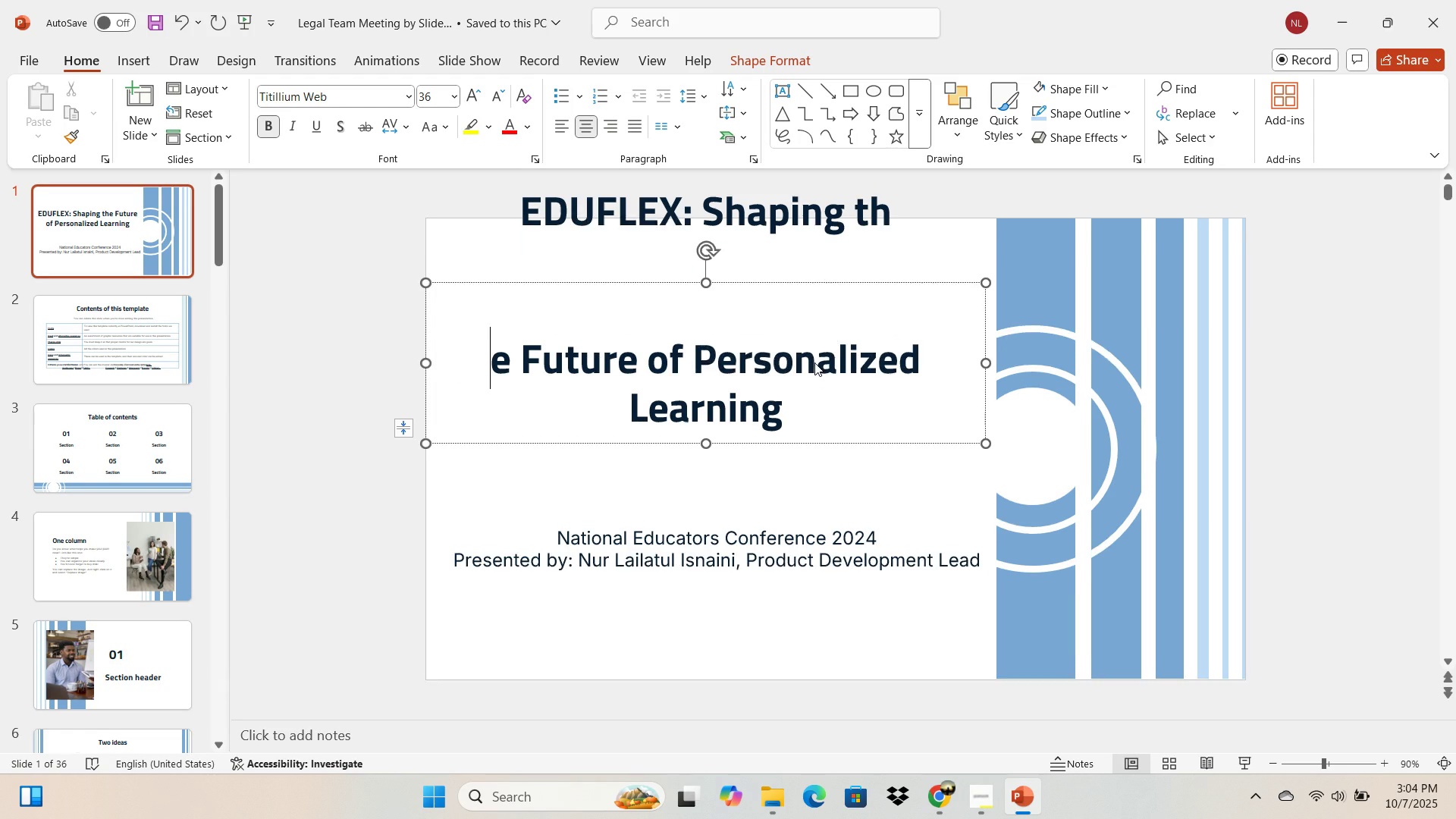 
key(NumpadEnter)
 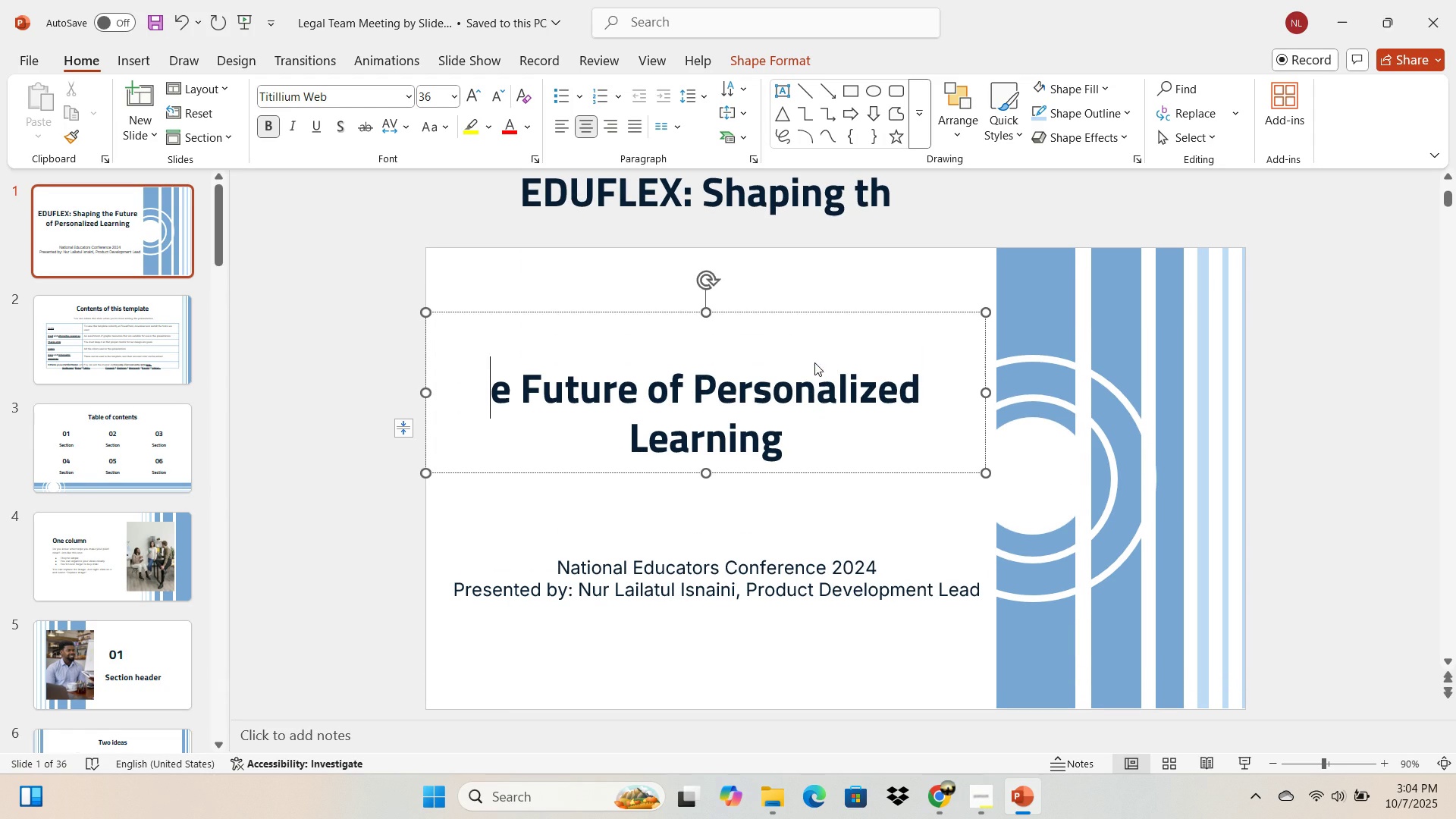 
key(NumpadEnter)